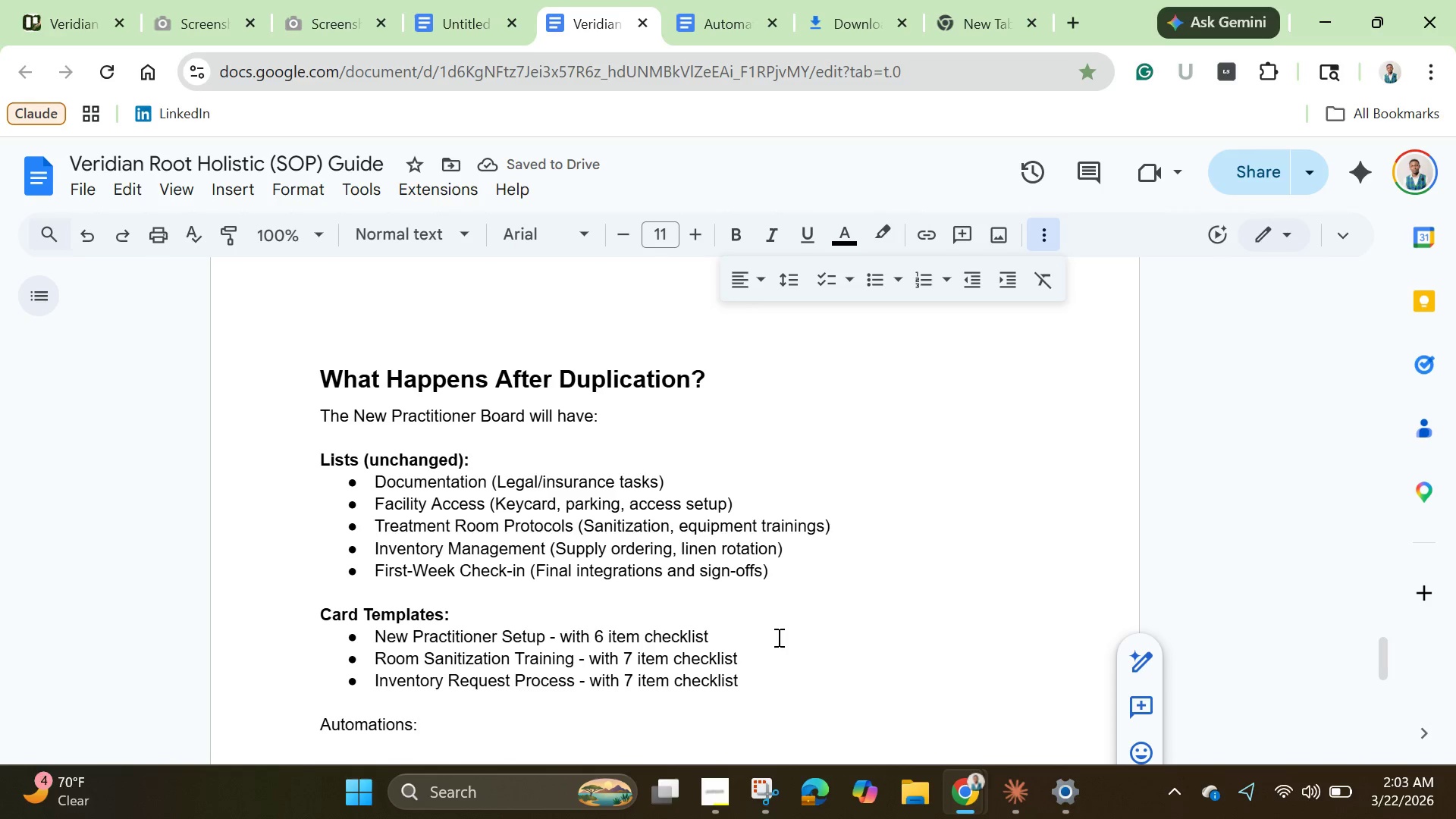 
key(Enter)
 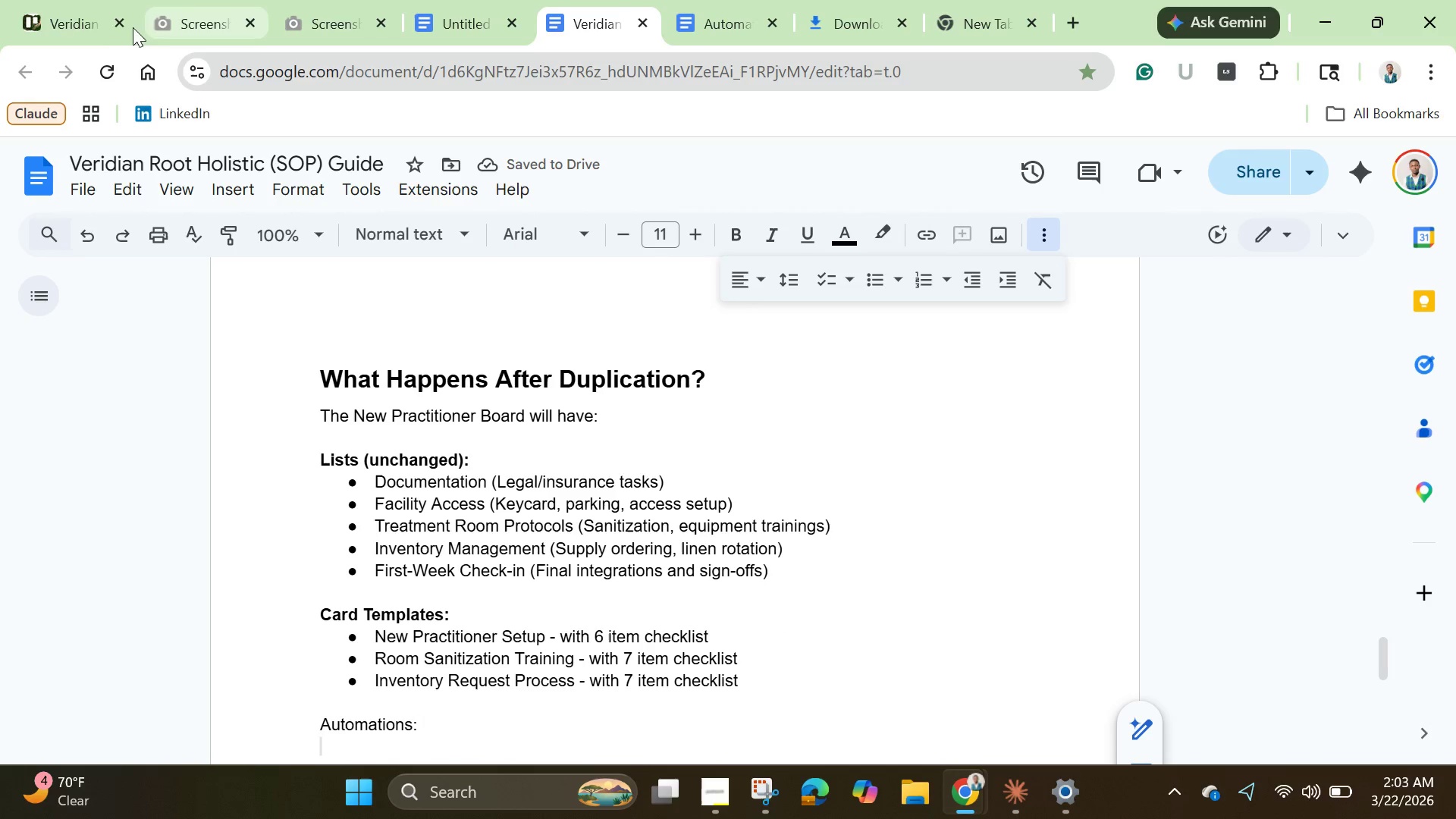 
left_click([75, 24])
 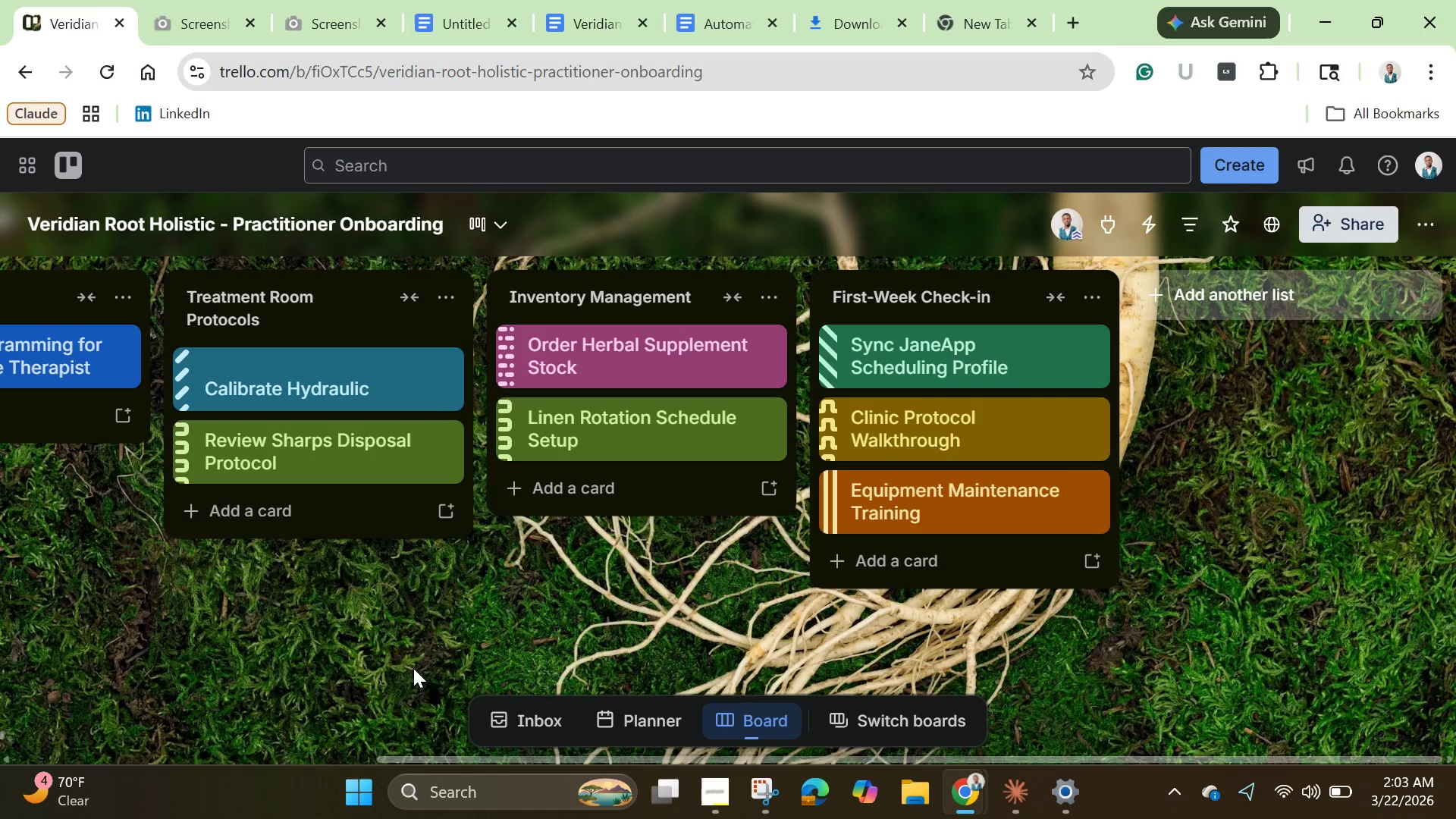 
left_click([388, 641])
 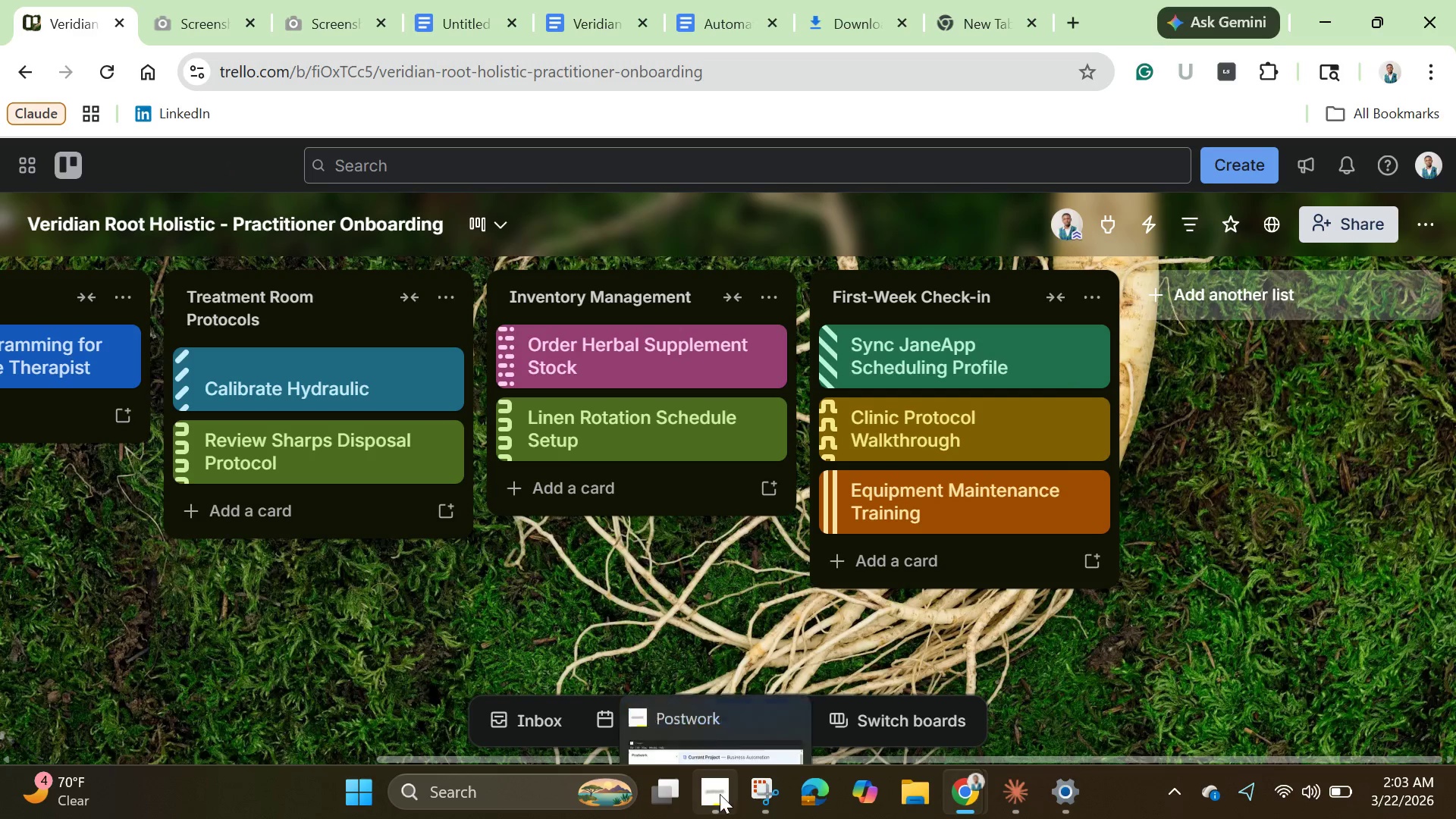 
left_click([718, 795])